 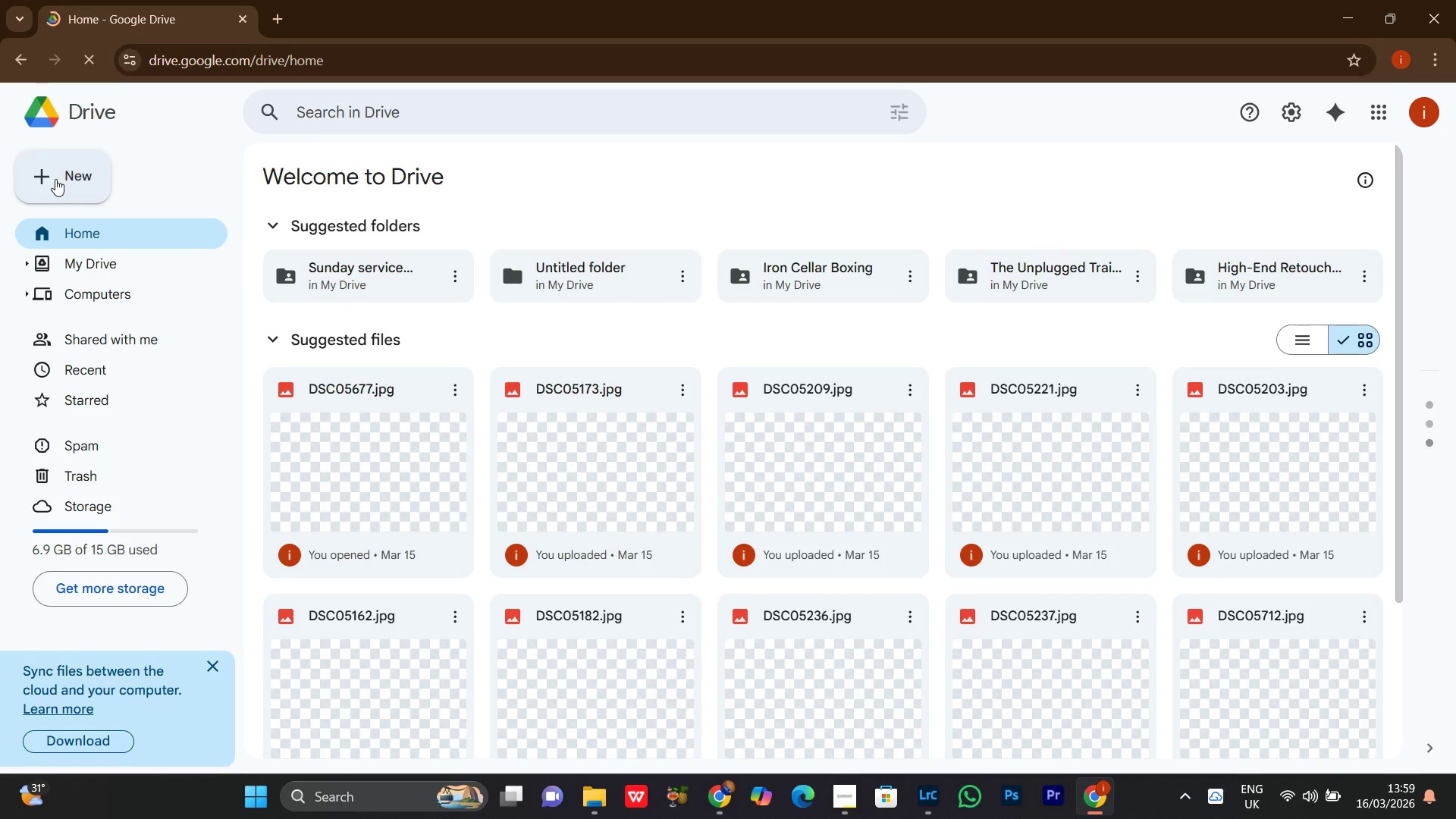 
left_click([96, 177])
 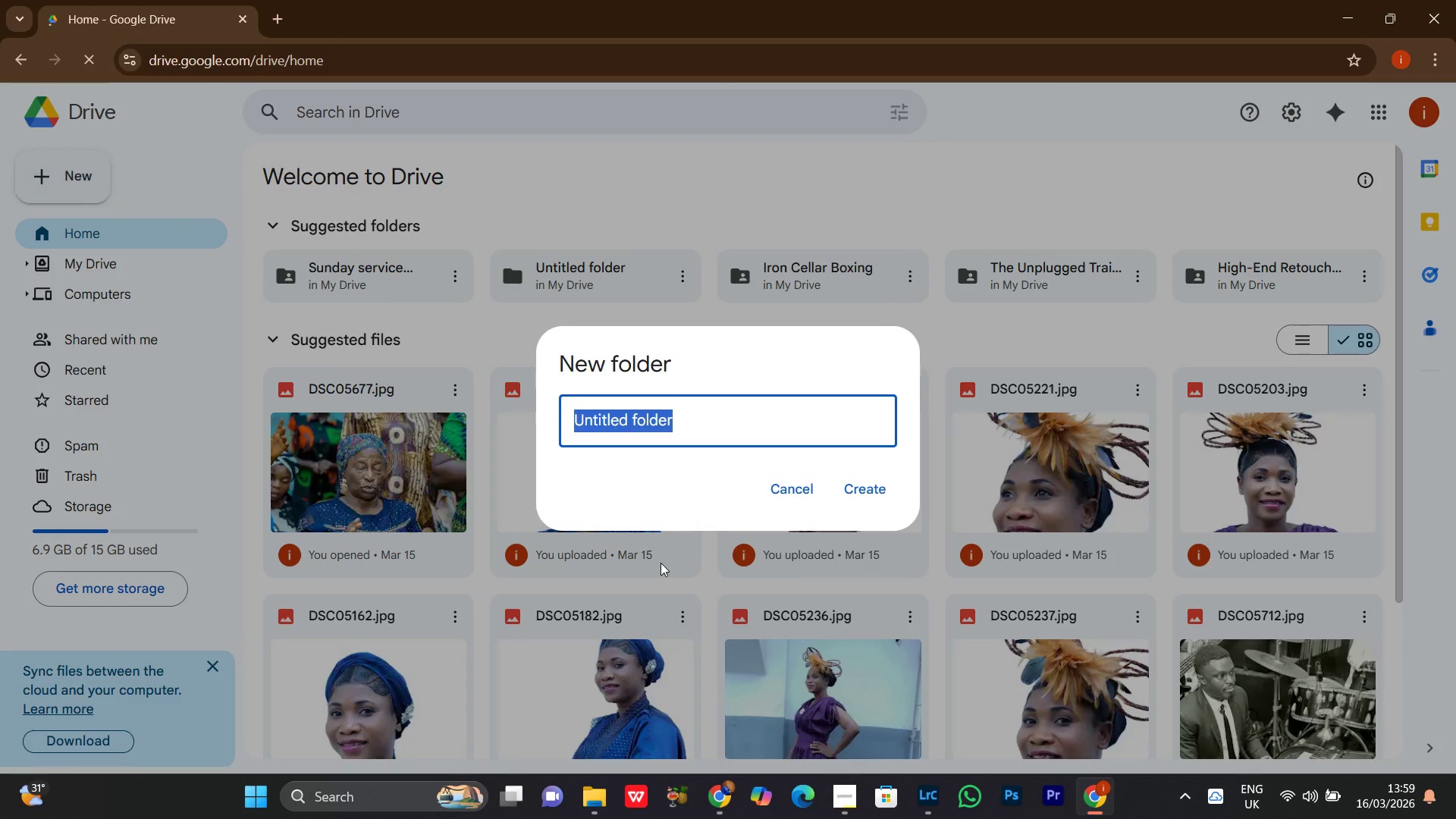 
key(Control+V)
 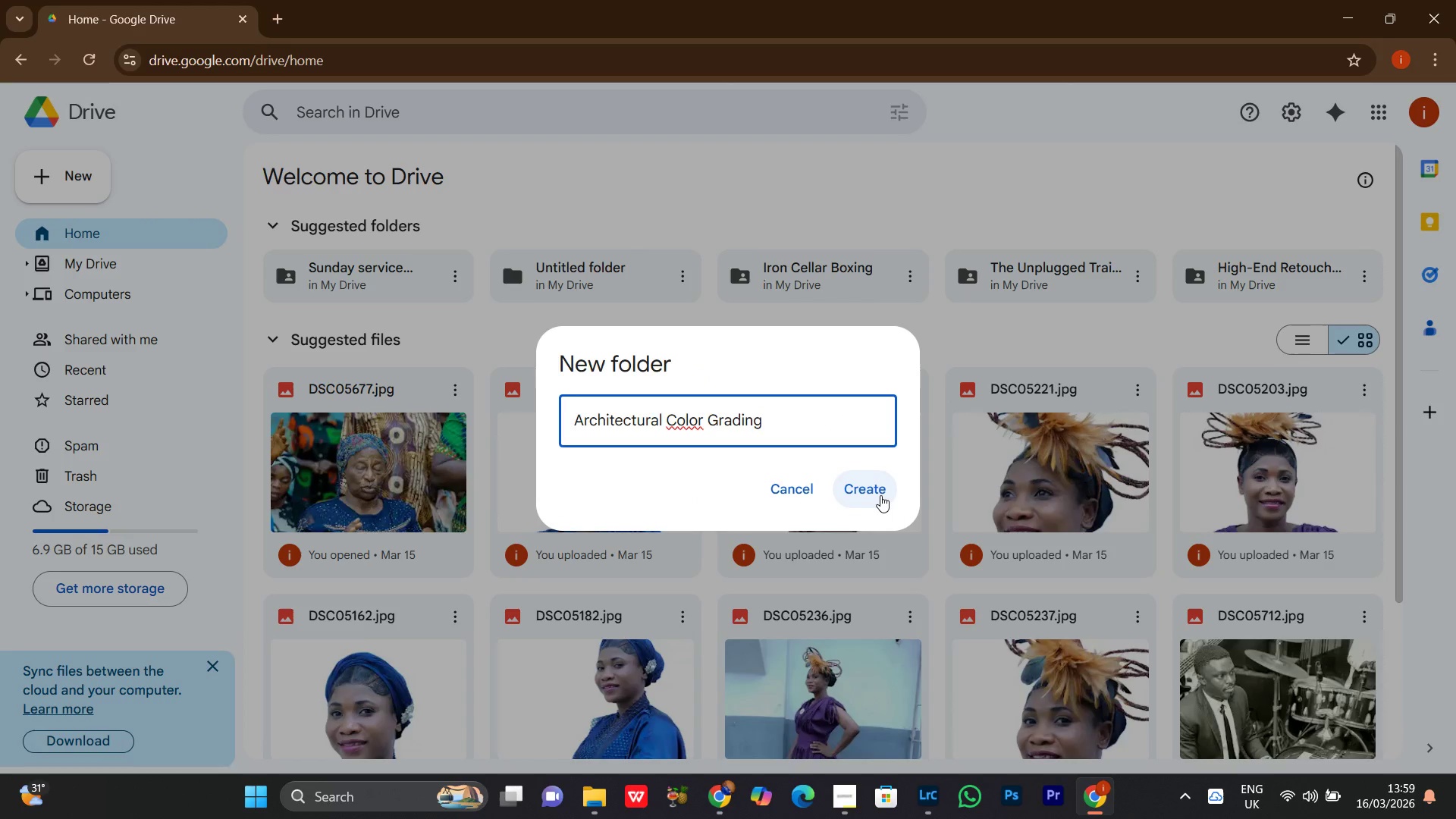 
left_click([880, 495])
 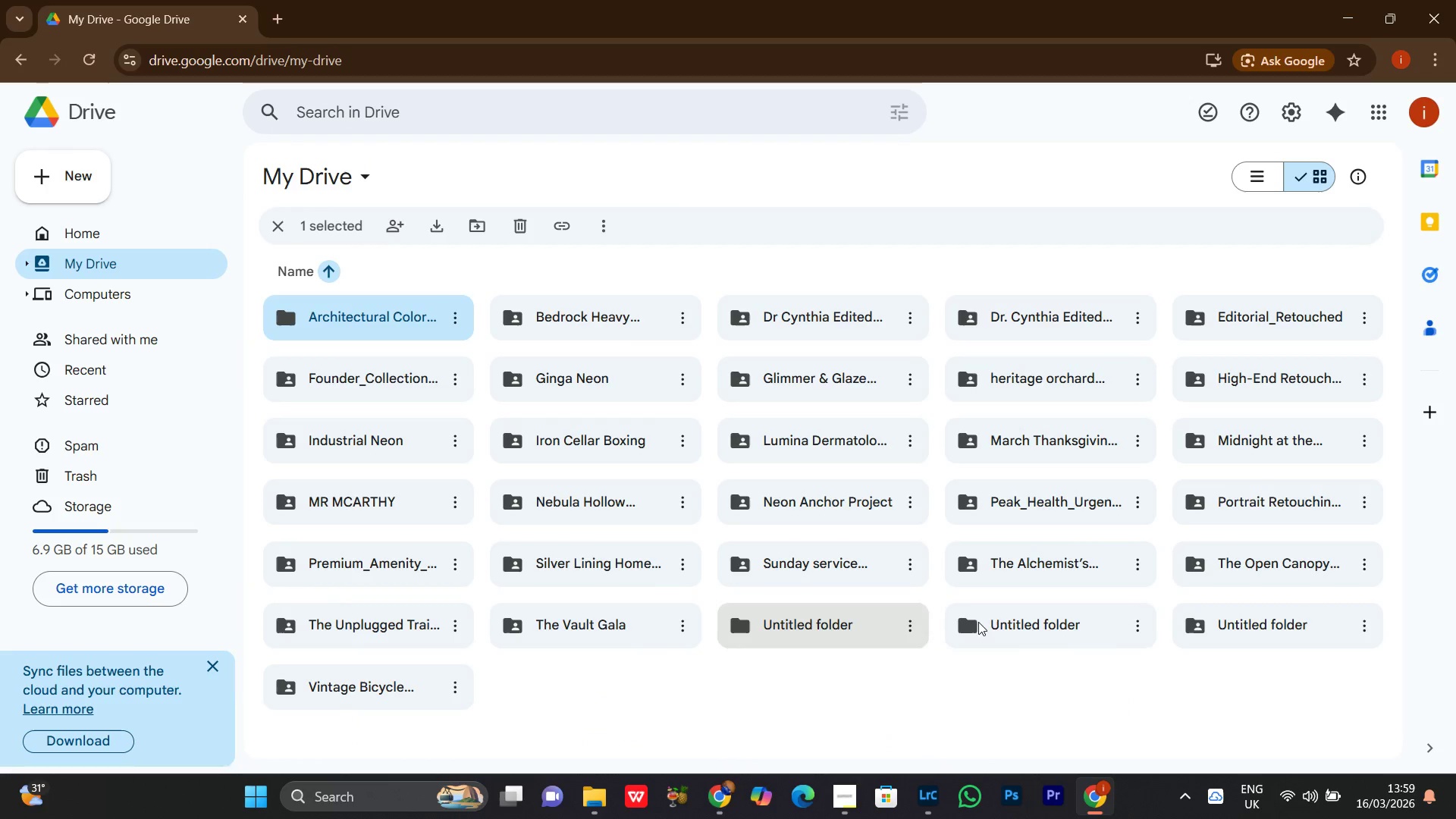 
double_click([393, 312])
 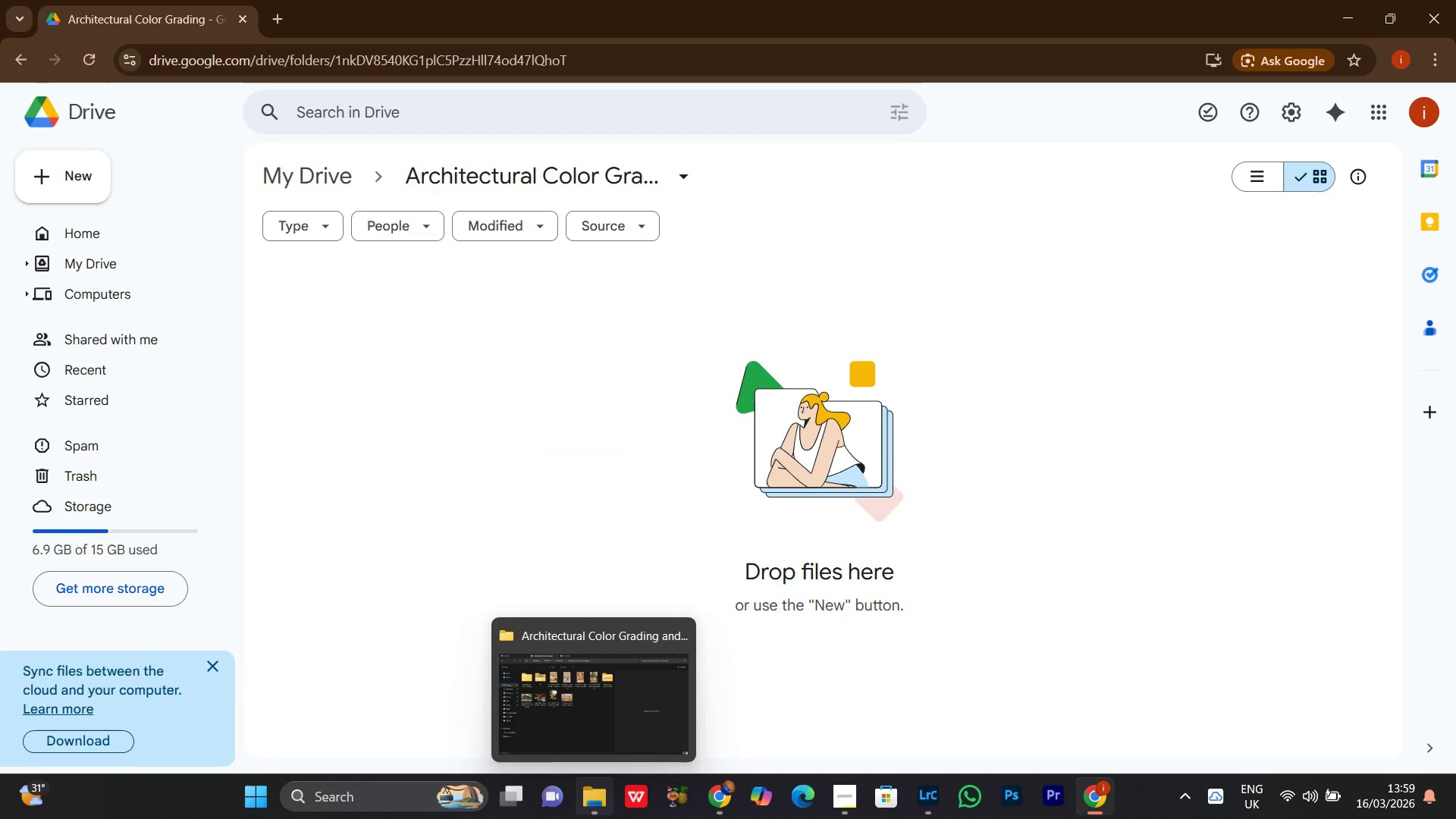 
left_click([602, 818])
 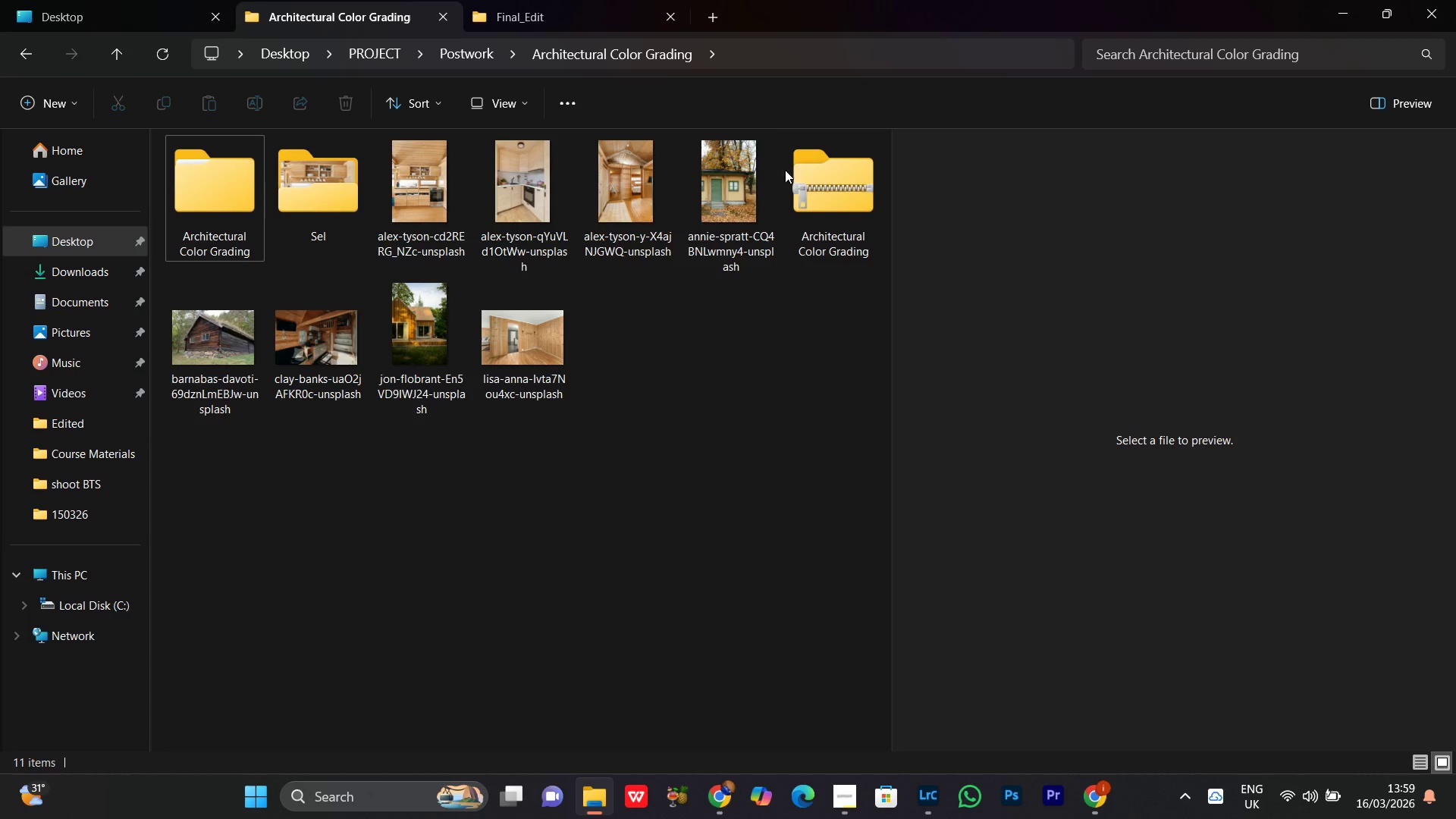 